 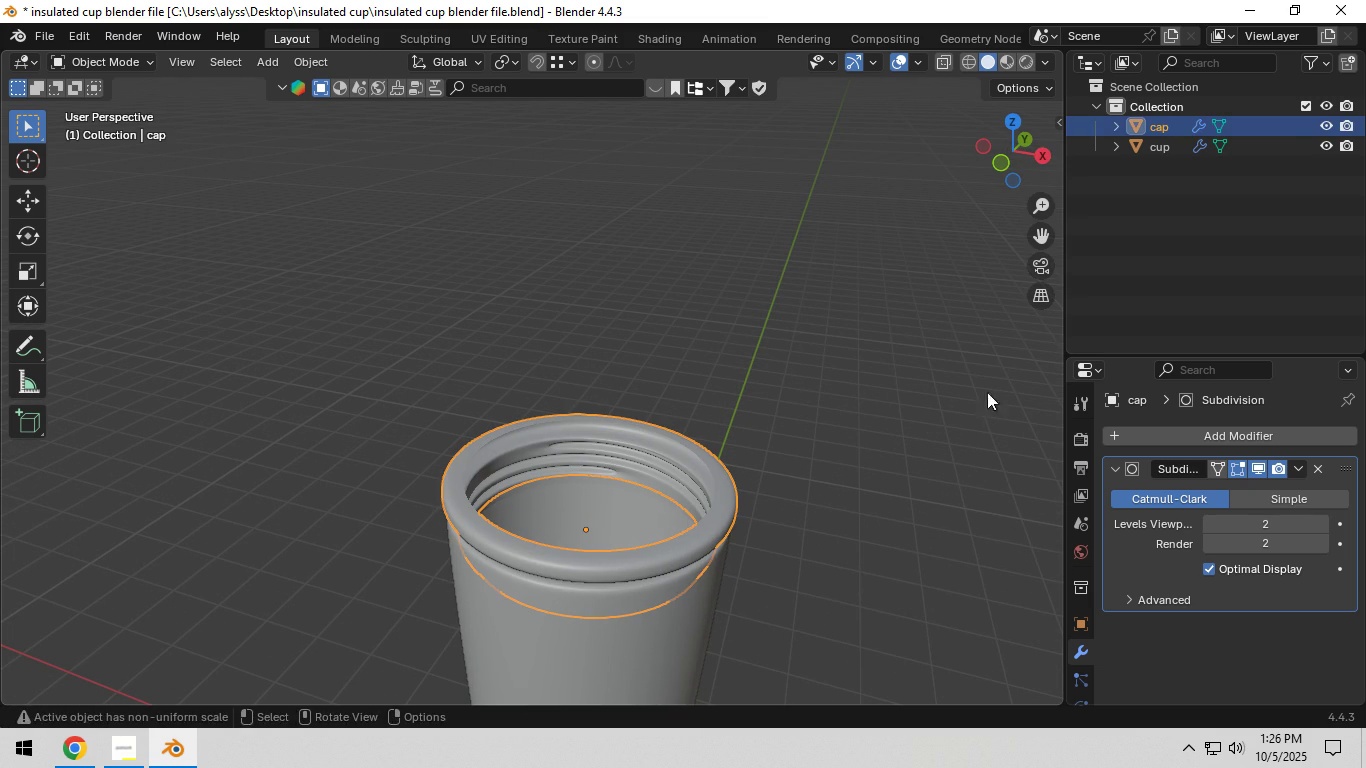 
left_click([1329, 122])
 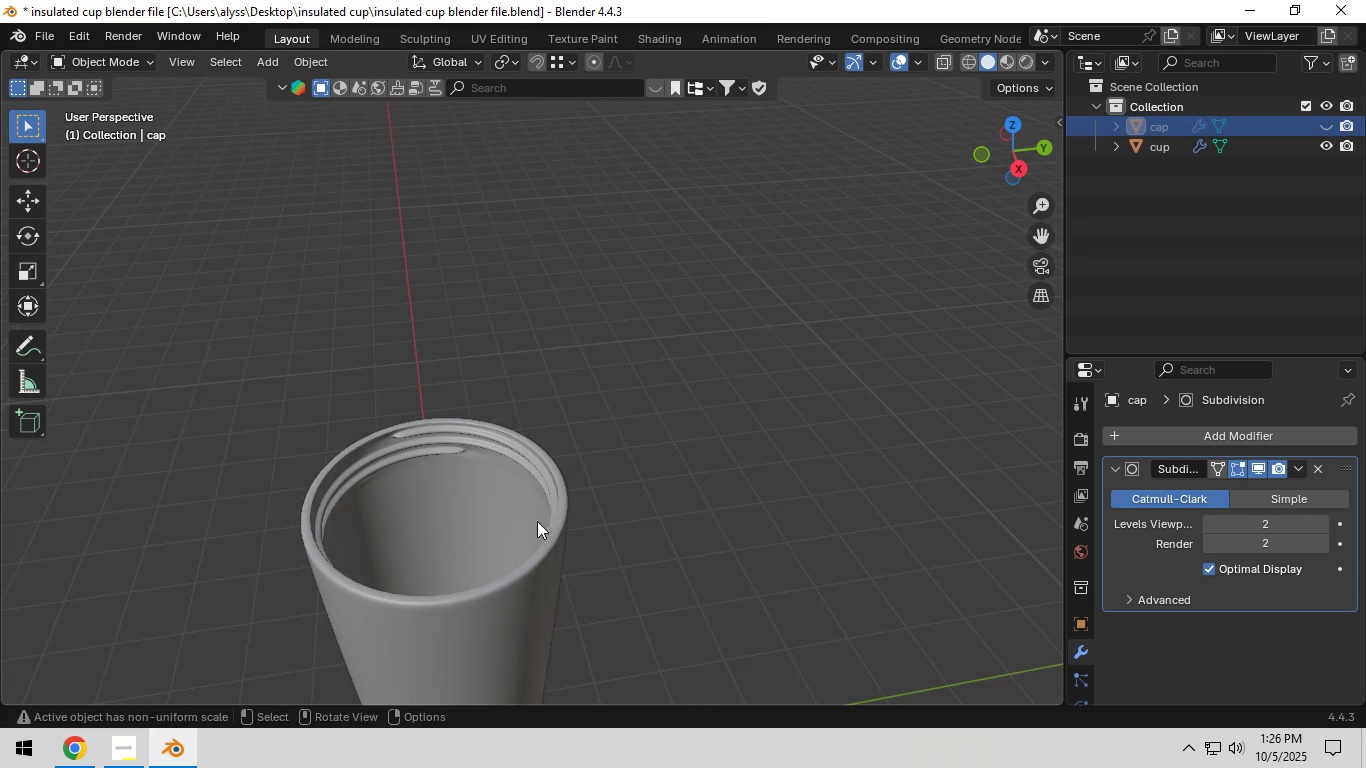 
key(Shift+ShiftLeft)
 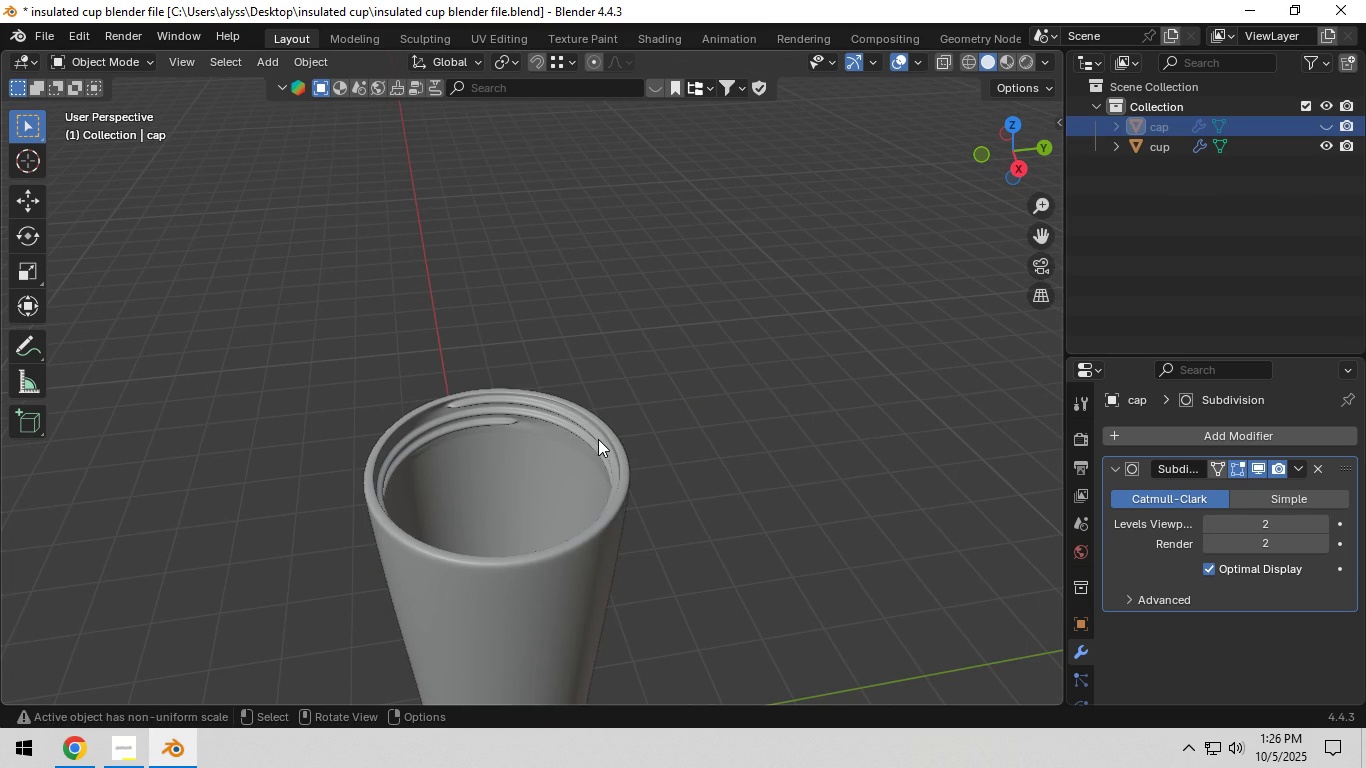 
left_click([593, 442])
 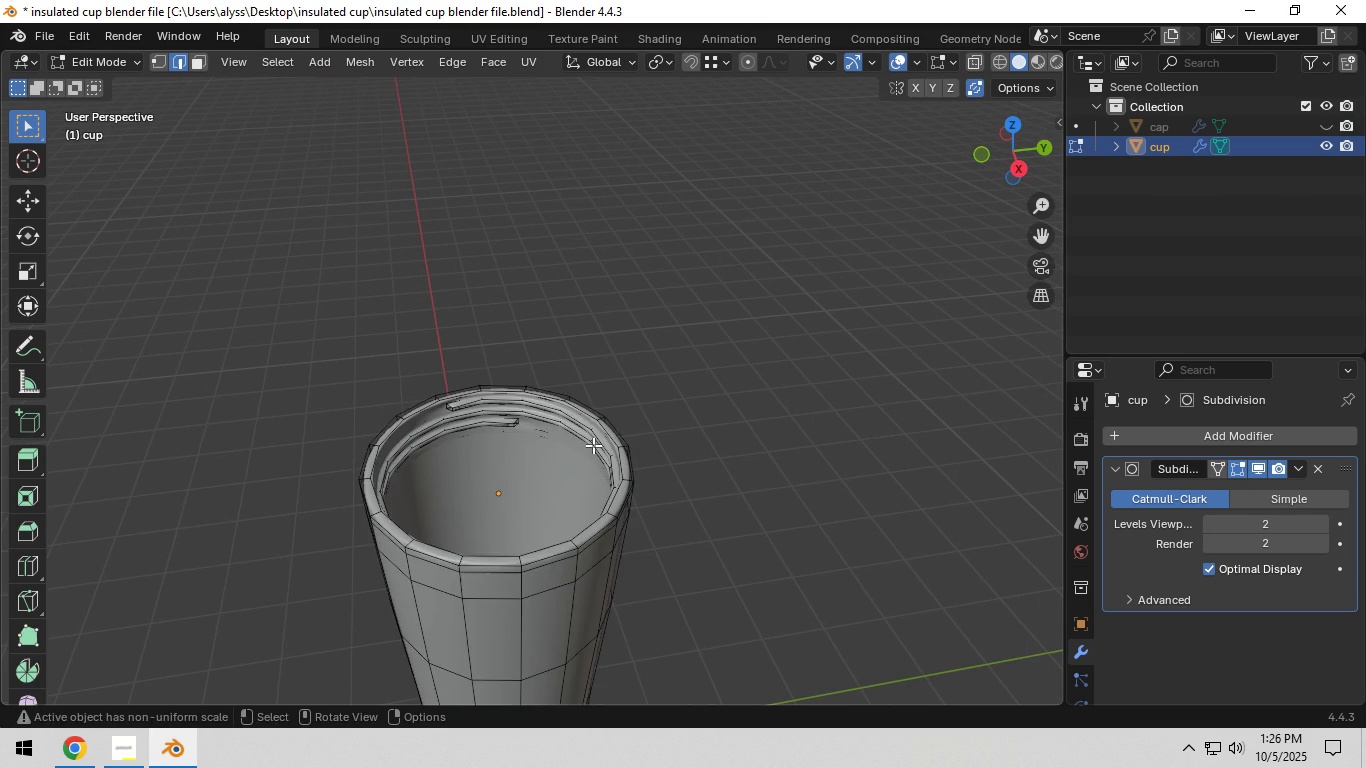 
key(Tab)
 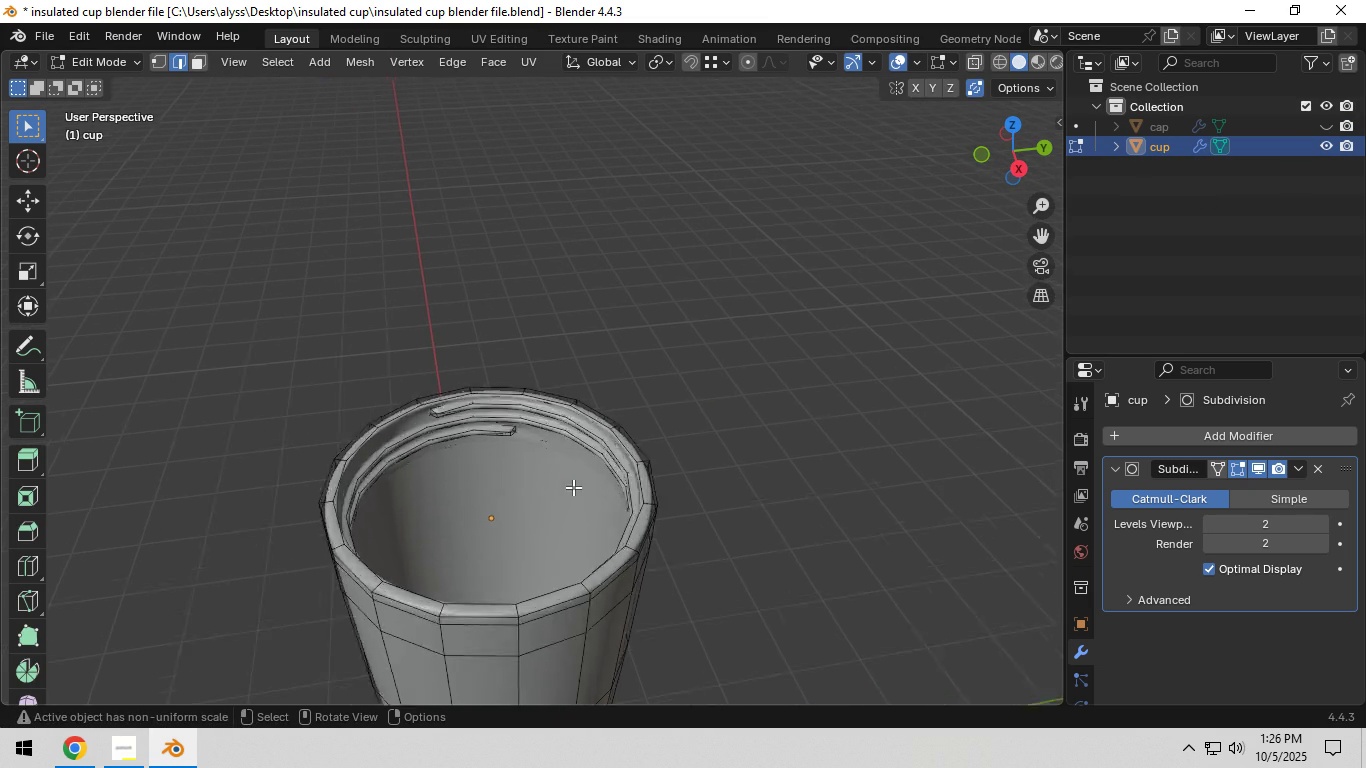 
scroll: coordinate [573, 487], scroll_direction: up, amount: 5.0
 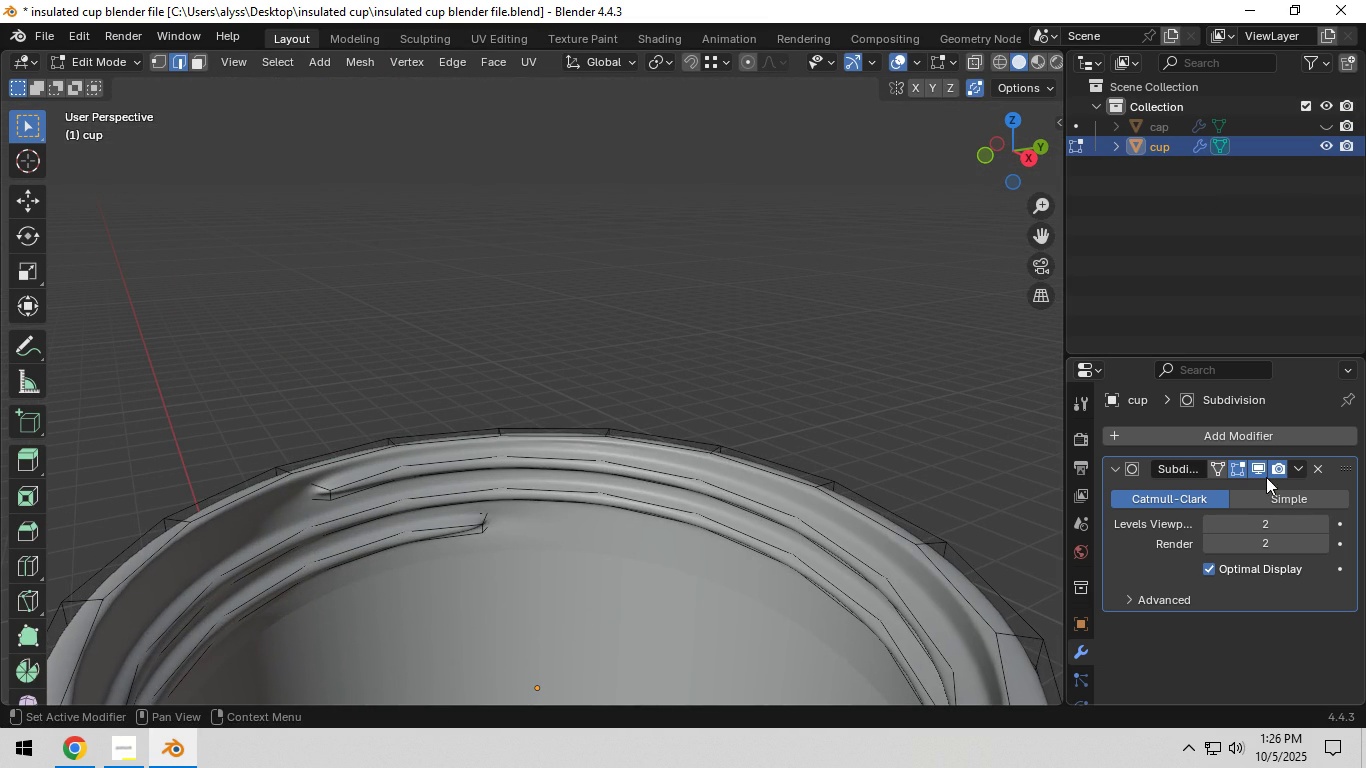 
left_click([1262, 472])